 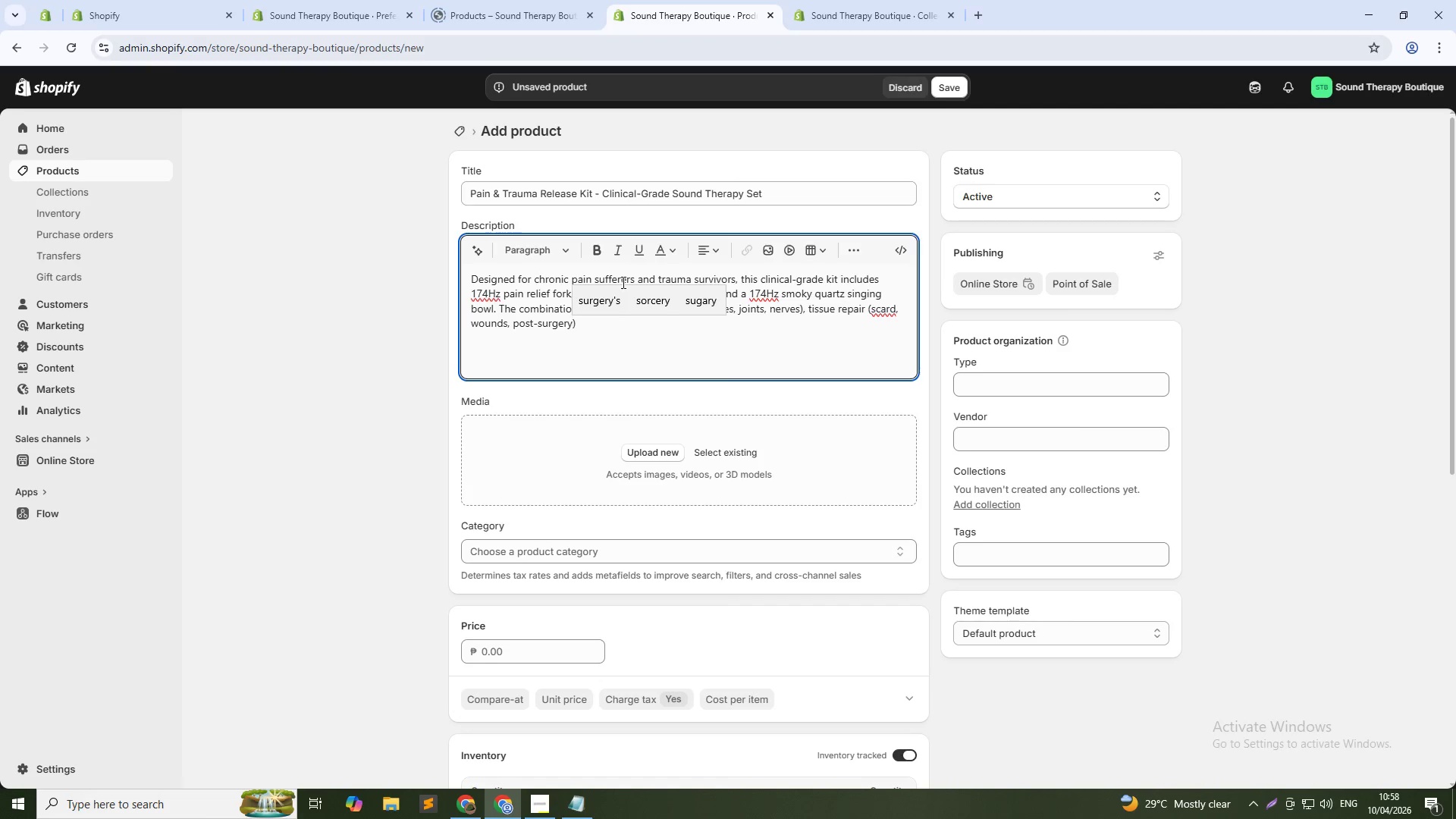 
key(ArrowRight)
 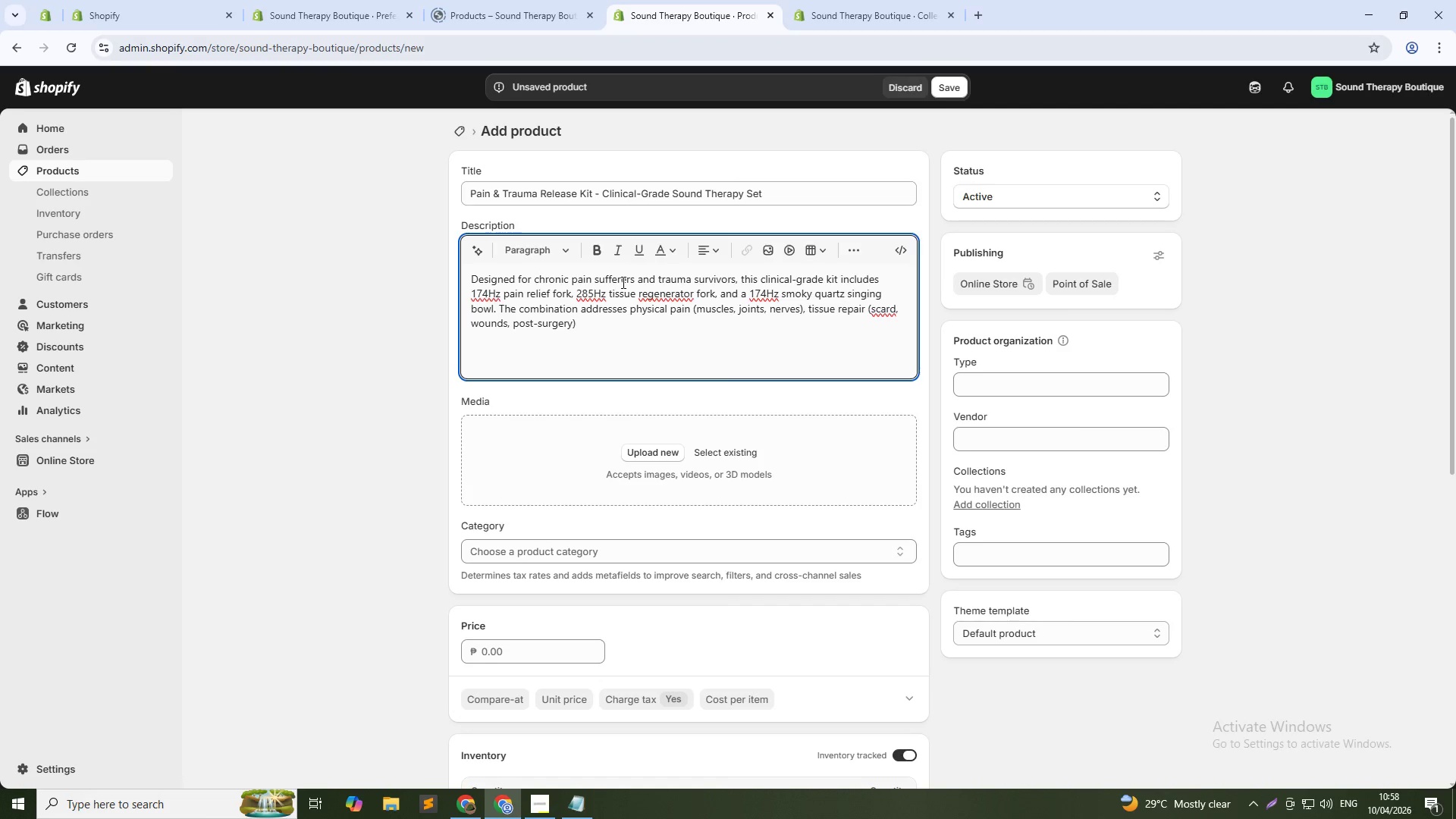 
key(Comma)
 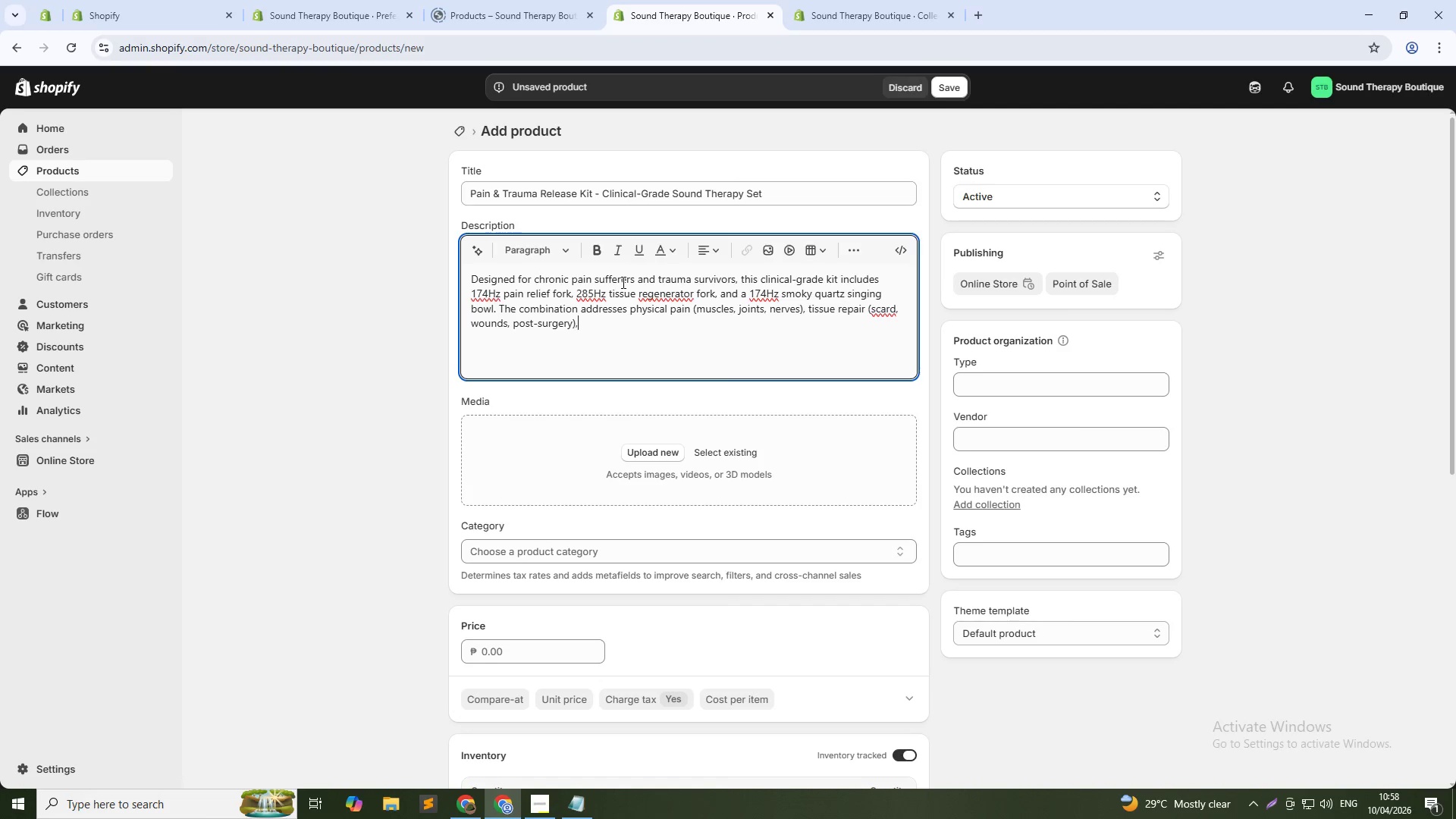 
key(Space)
 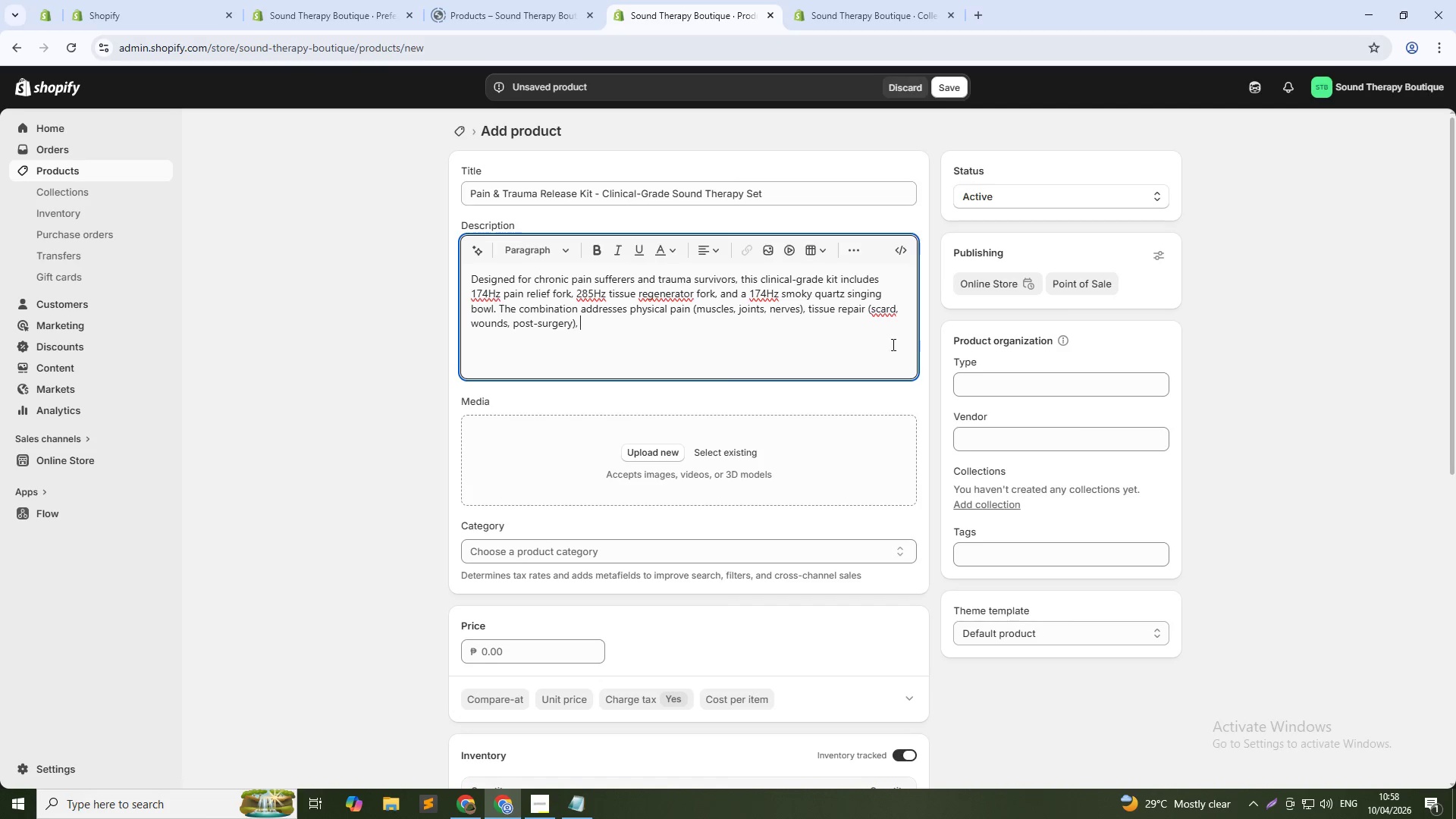 
left_click([893, 309])
 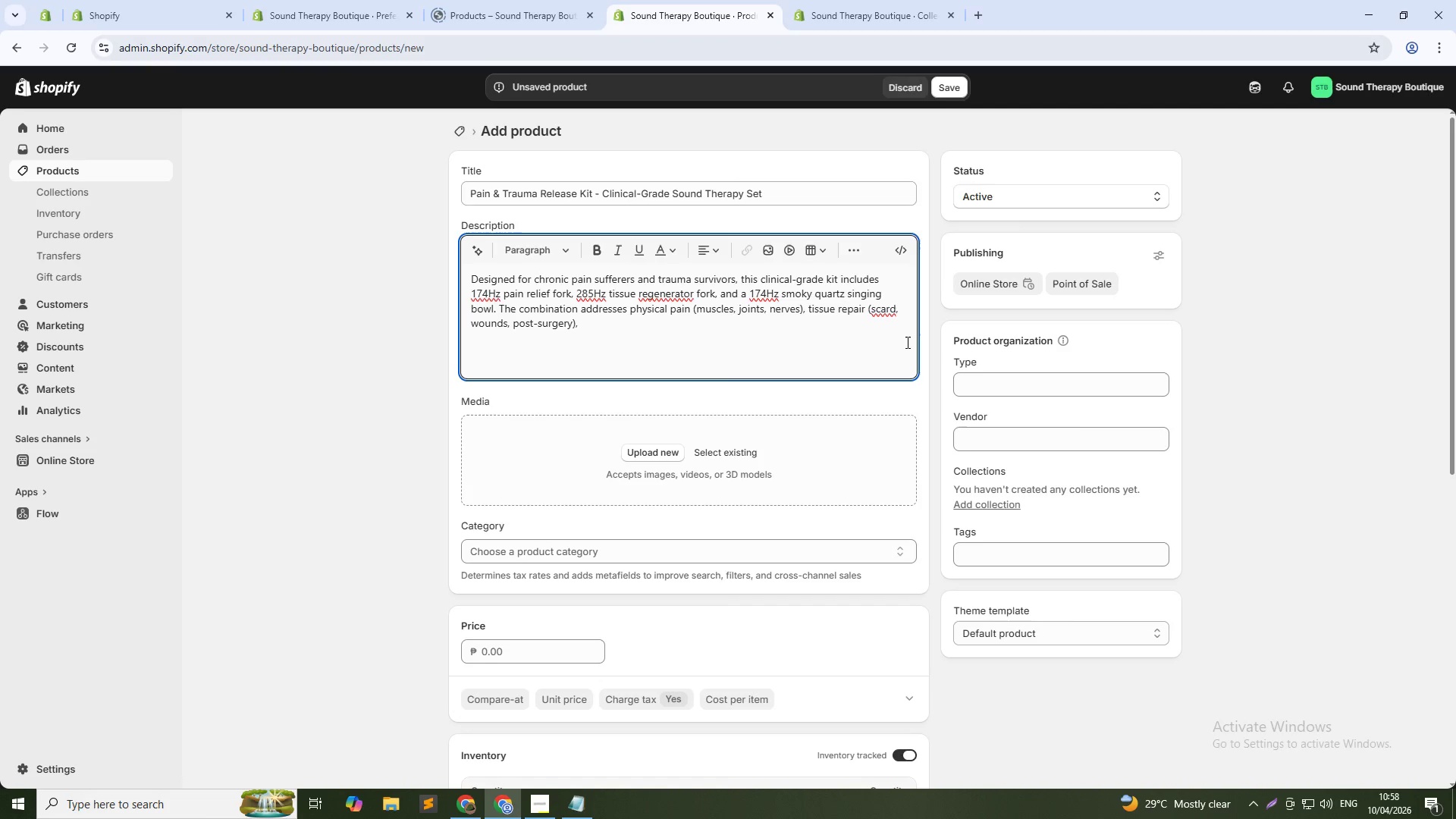 
key(Backspace)
type(rs)
key(Backspace)
key(Backspace)
type(s)
 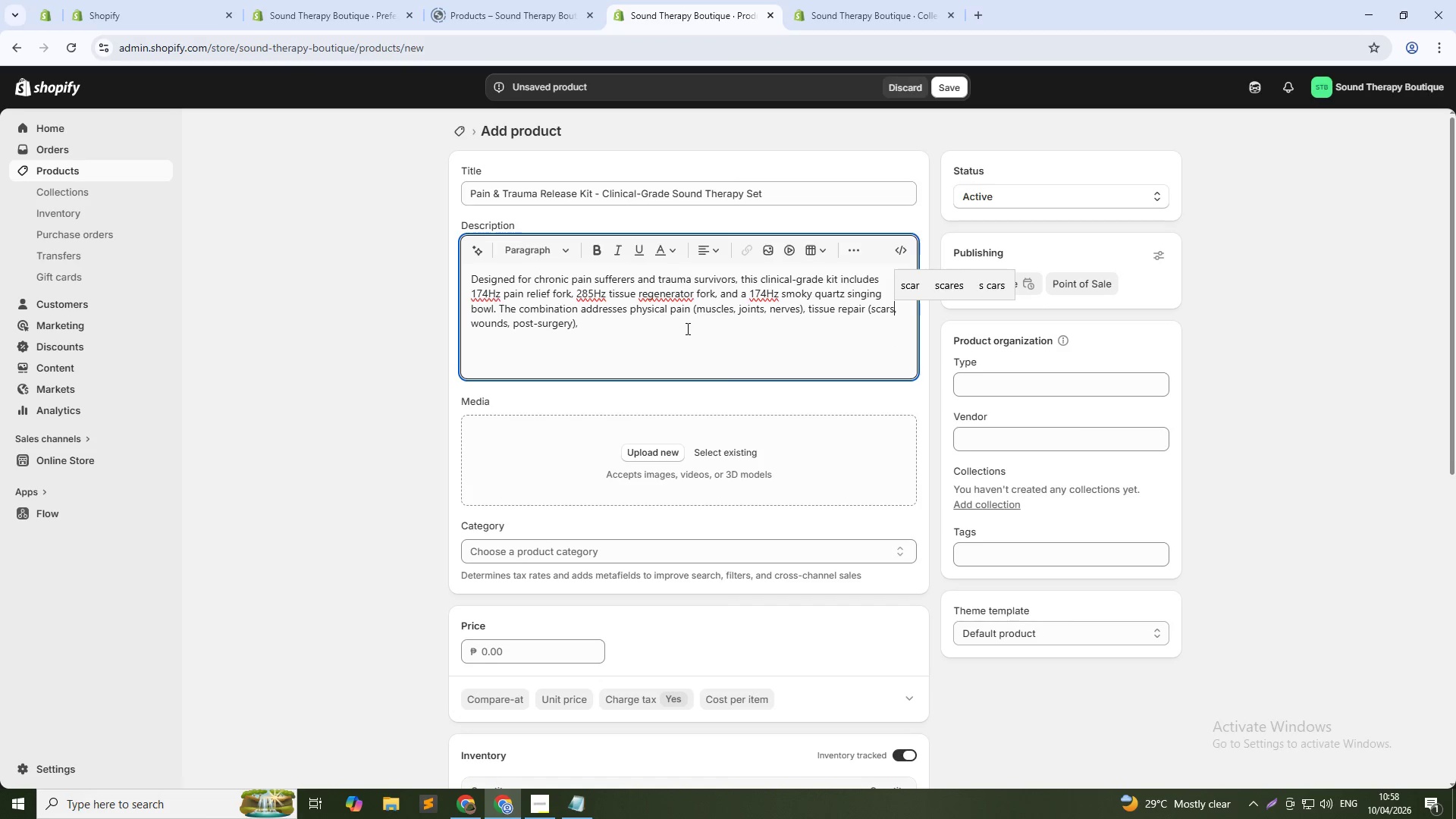 
left_click([679, 322])
 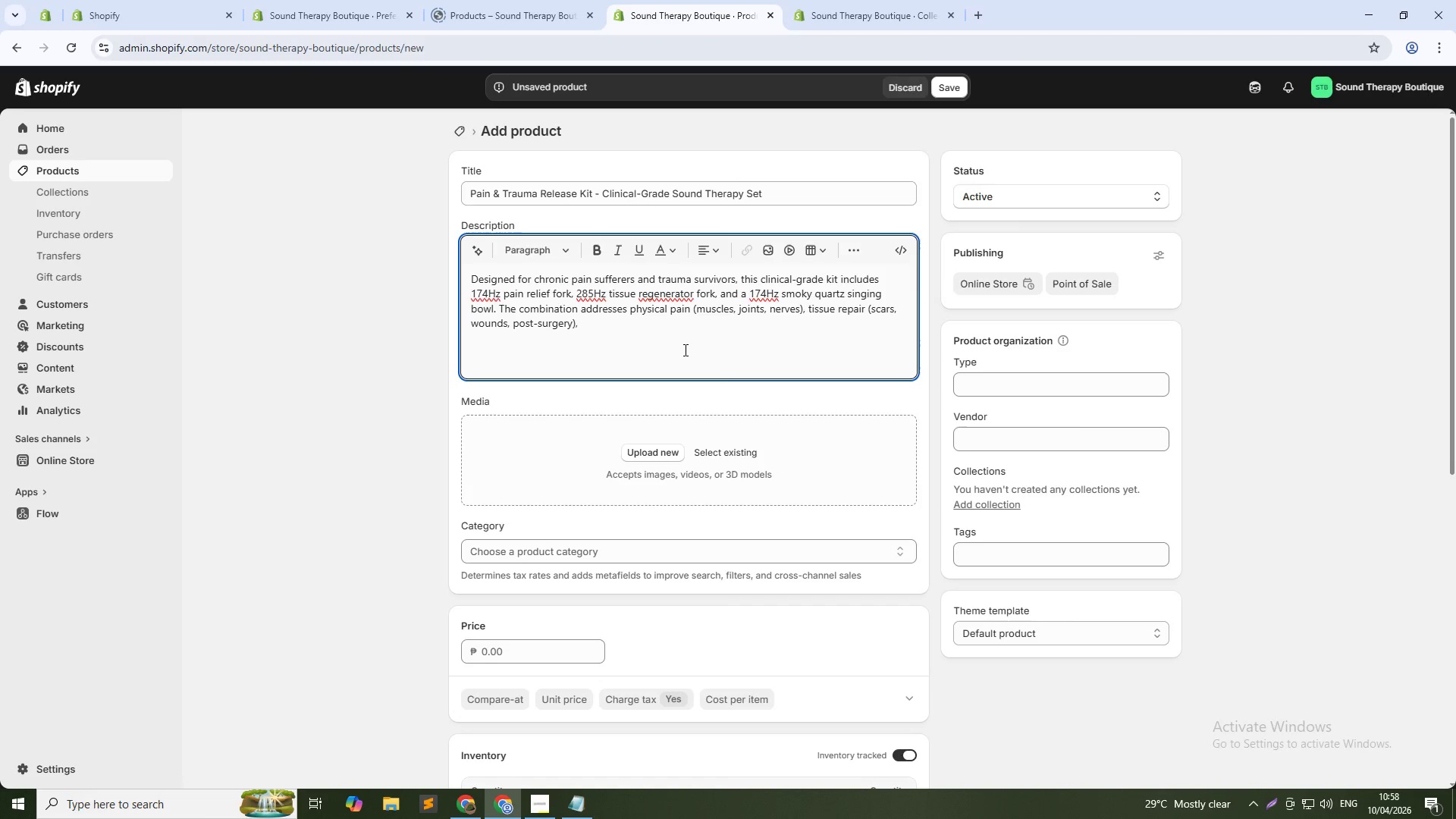 
type(and emotional trauma)
 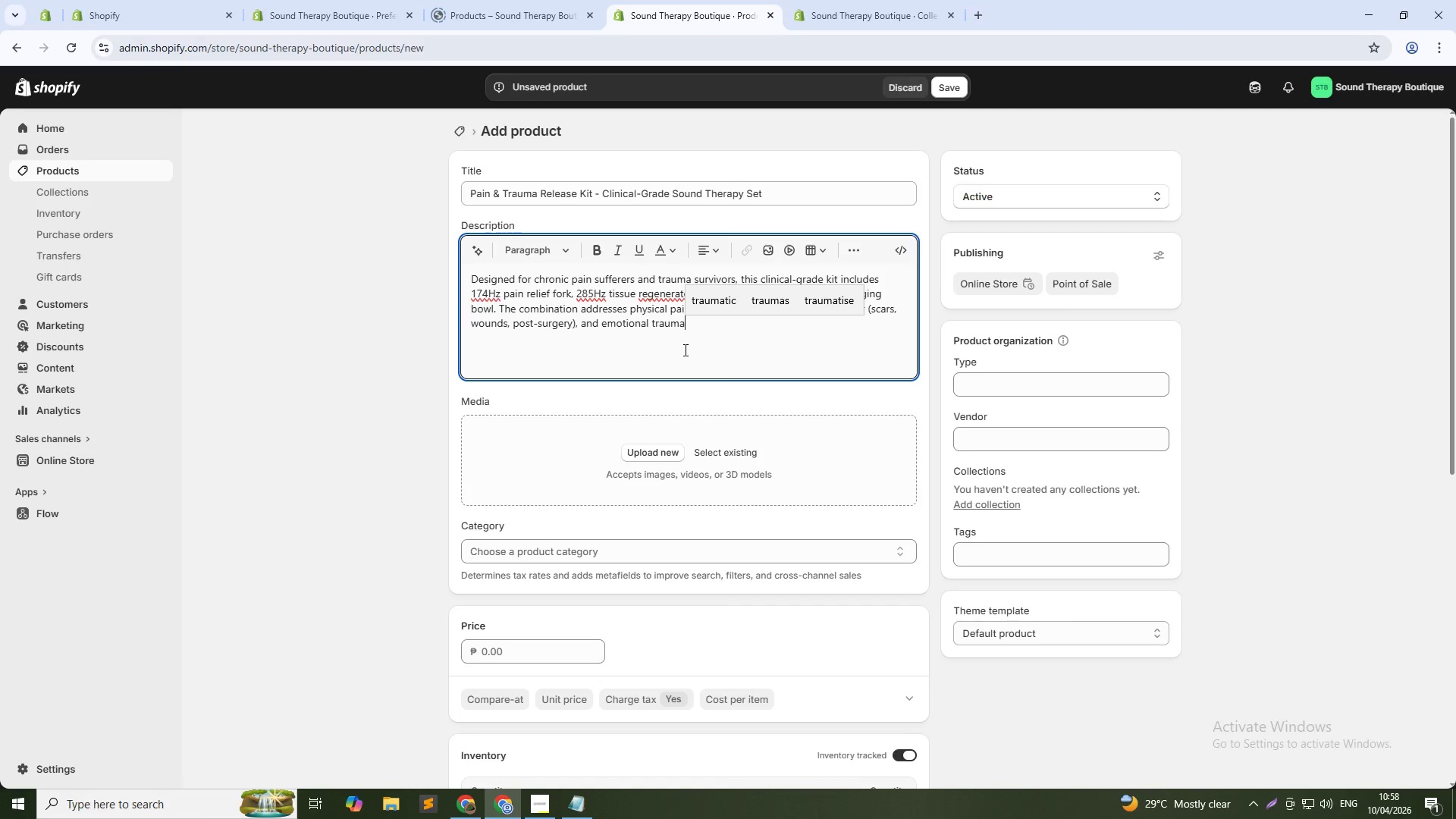 
wait(8.28)
 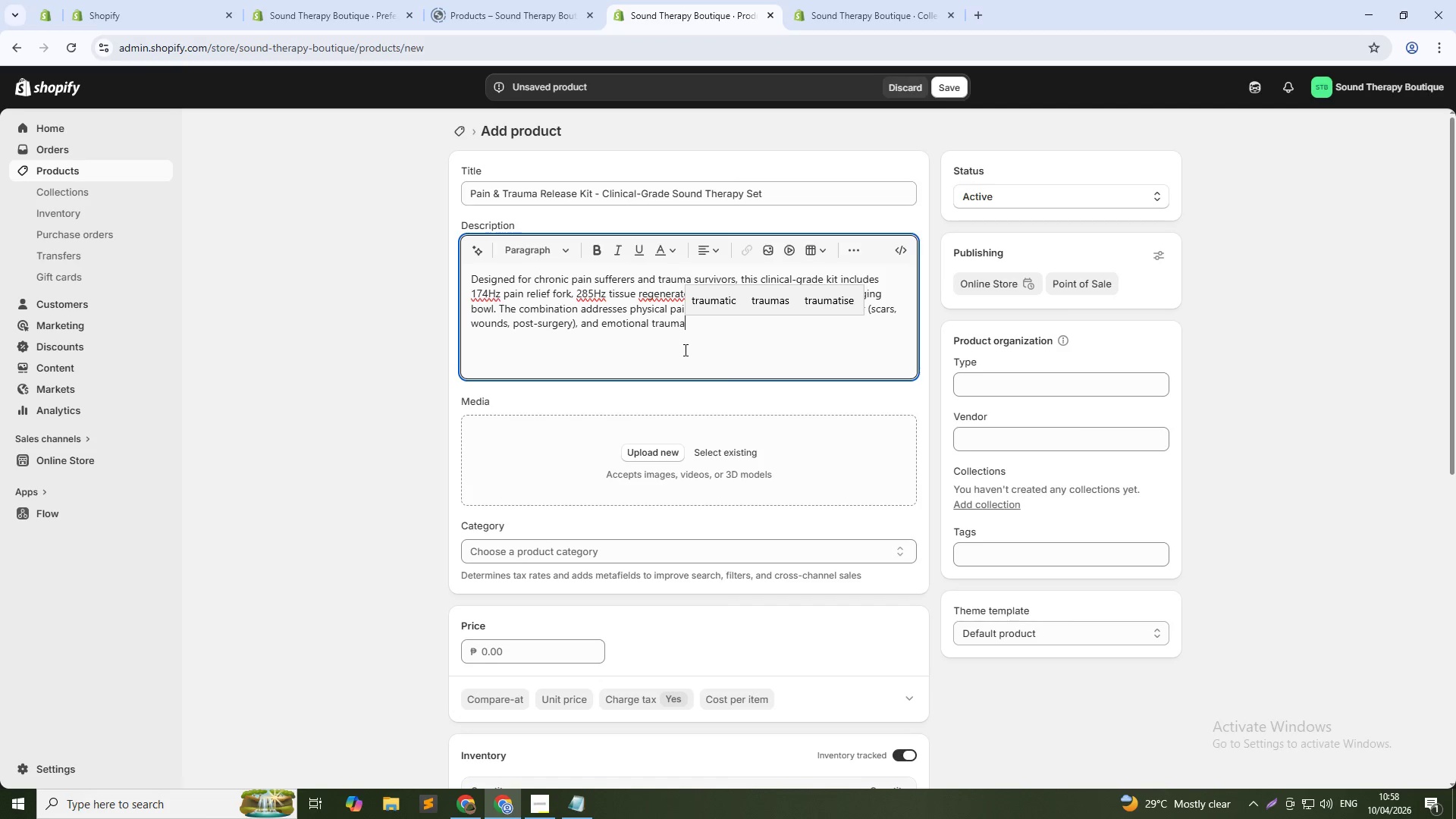 
type( storage in the body. Includes two forks, one smoky quartz bowl, dual mallets, two silicone pads, cushion ring, trauma-informed protocol booklet, and access to six guided trauma-release sessions. Developed in )
 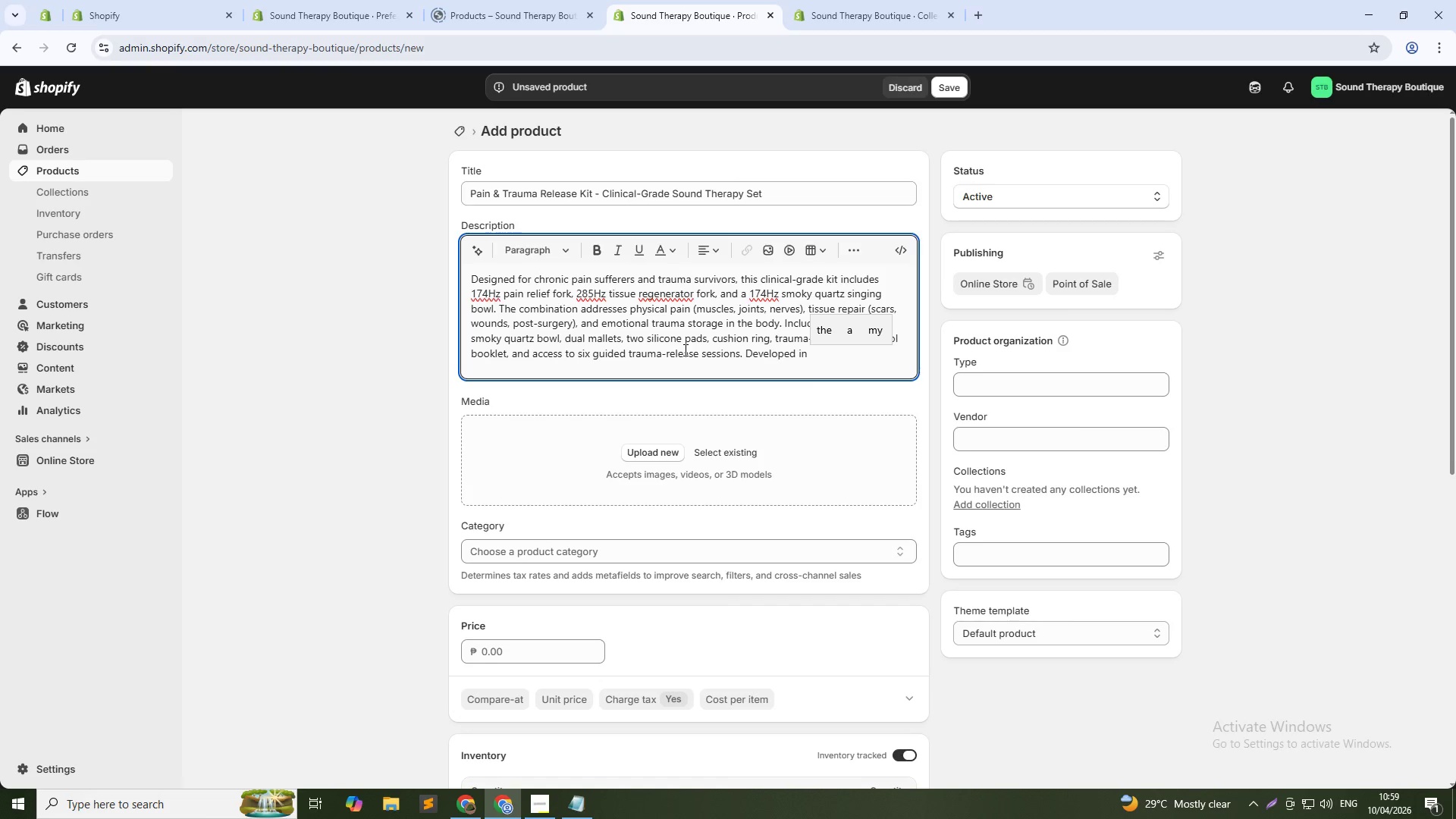 
type(consultation with trauma therapists and pain specialists. Form)
key(Backspace)
type( H)
key(Backspace)
type(home or professional use.)
 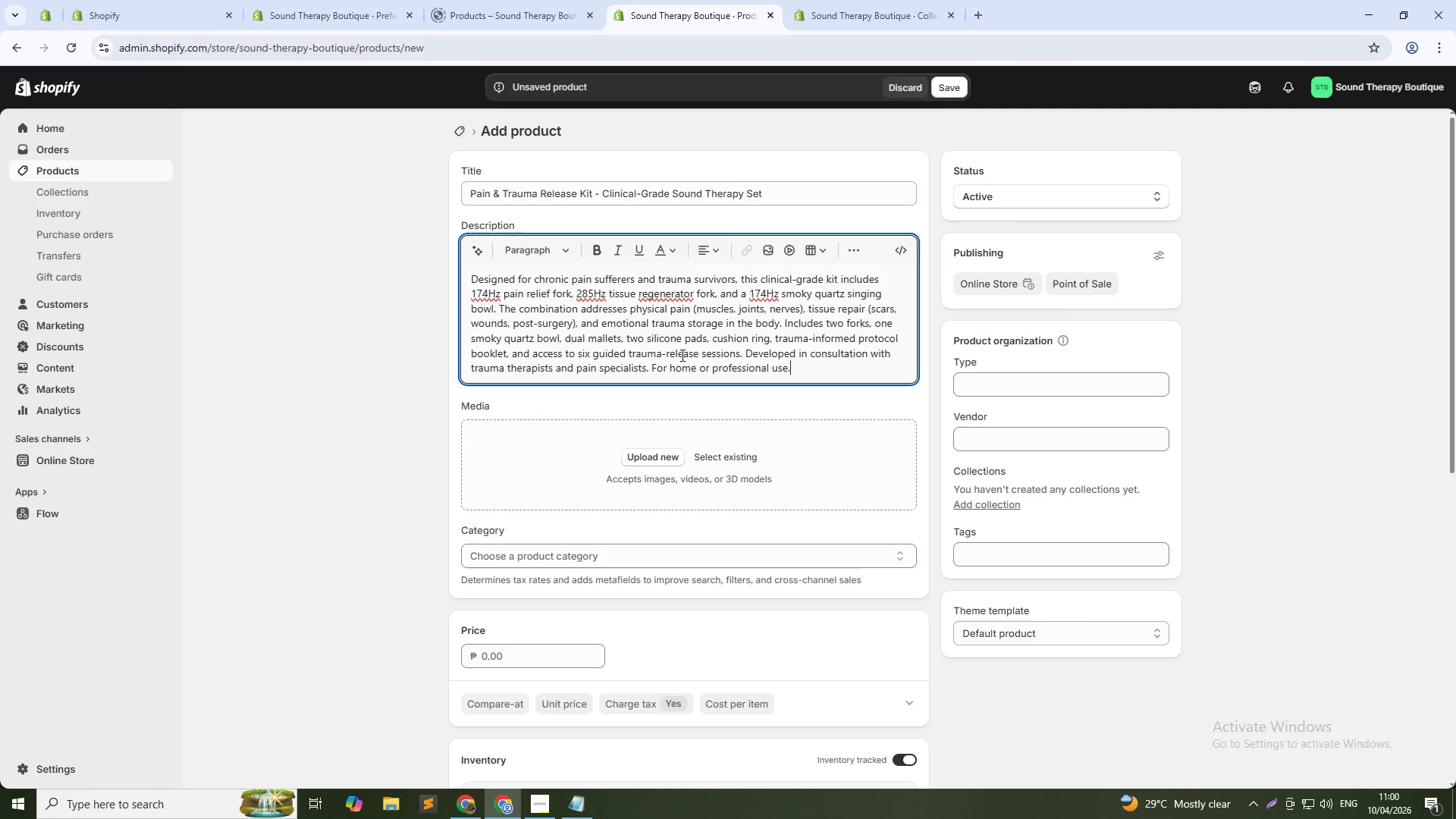 
key(Alt+AltLeft)
 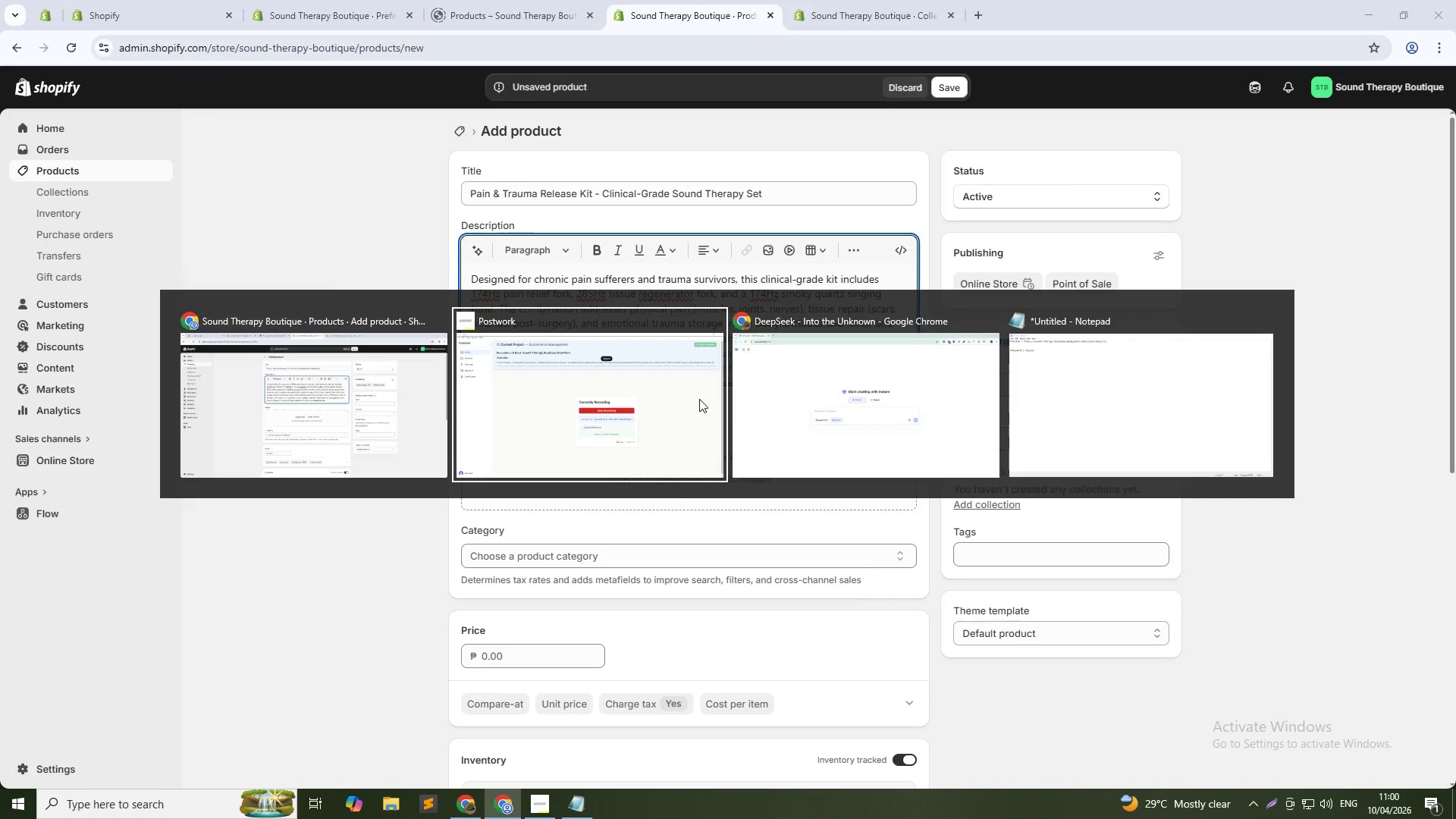 
key(Alt+Tab)